 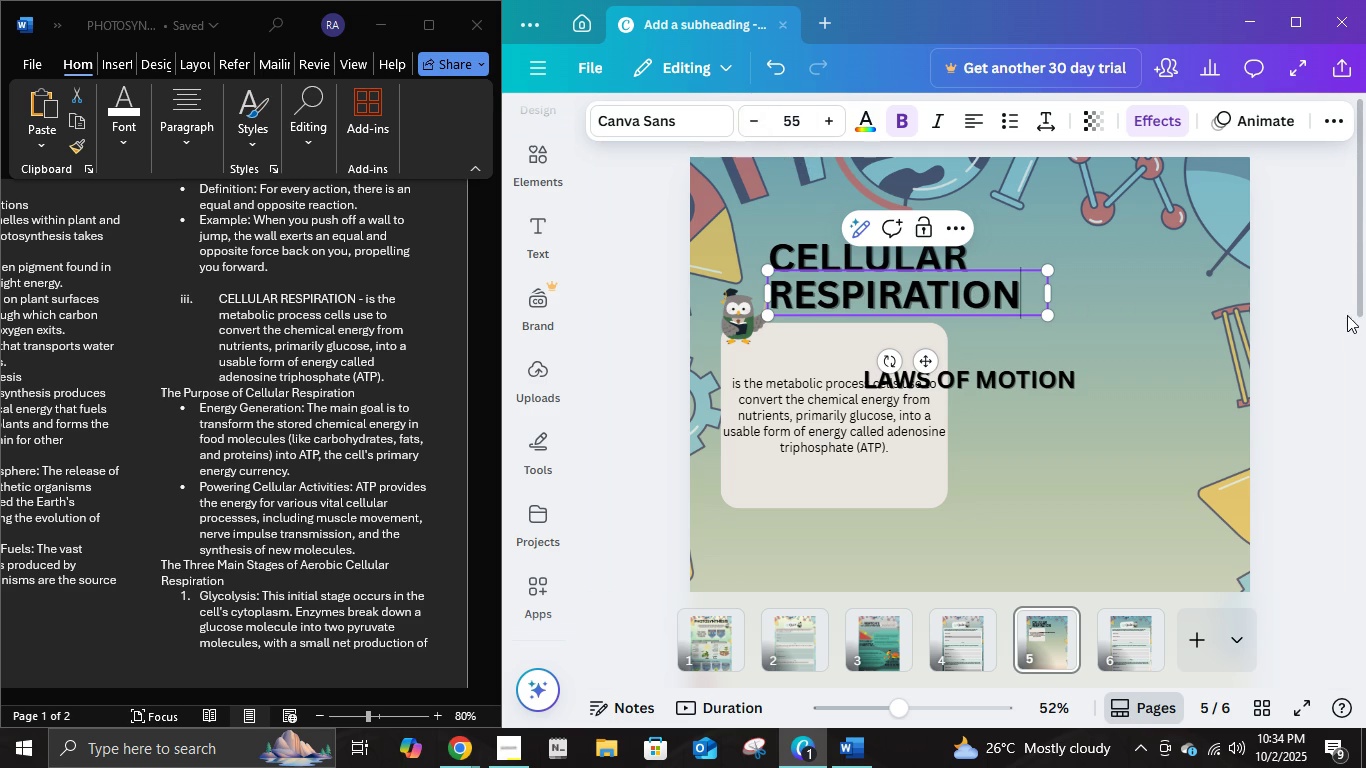 
double_click([903, 290])
 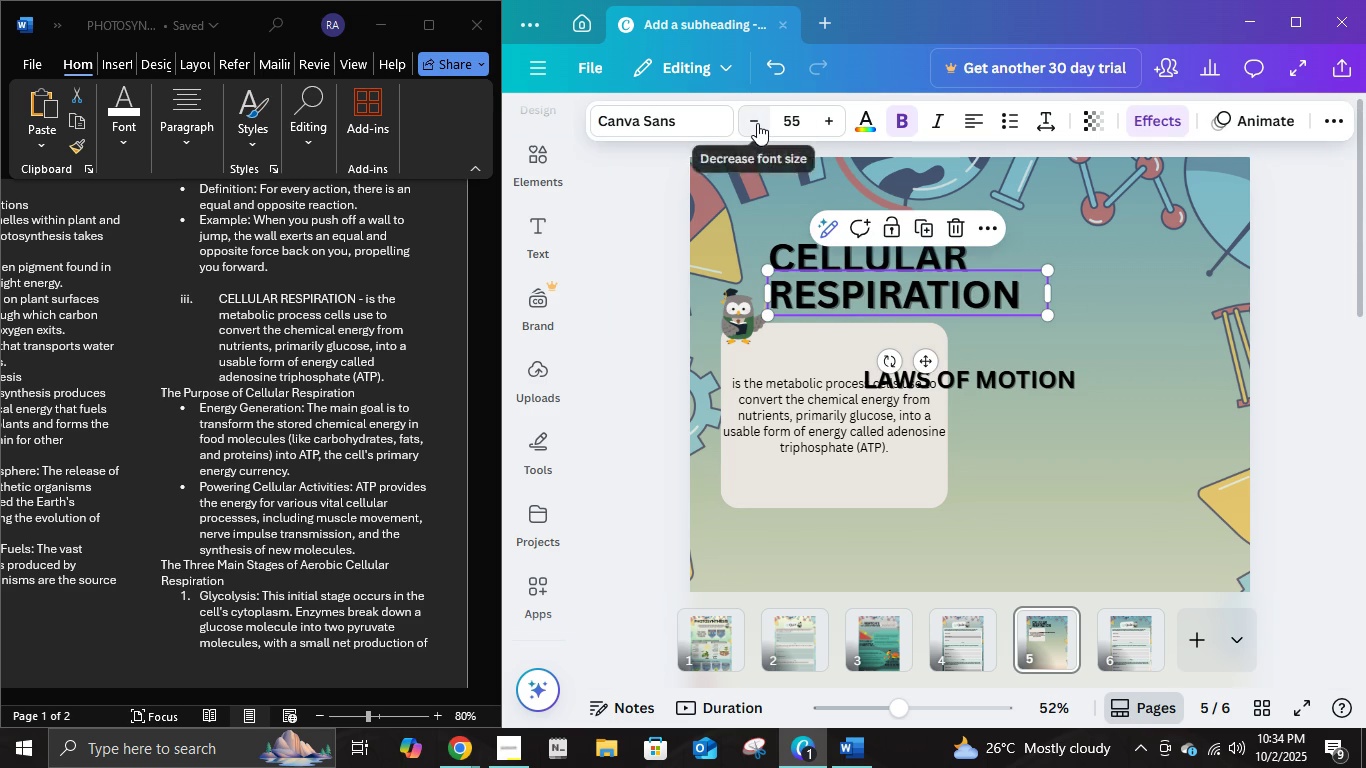 
double_click([757, 123])
 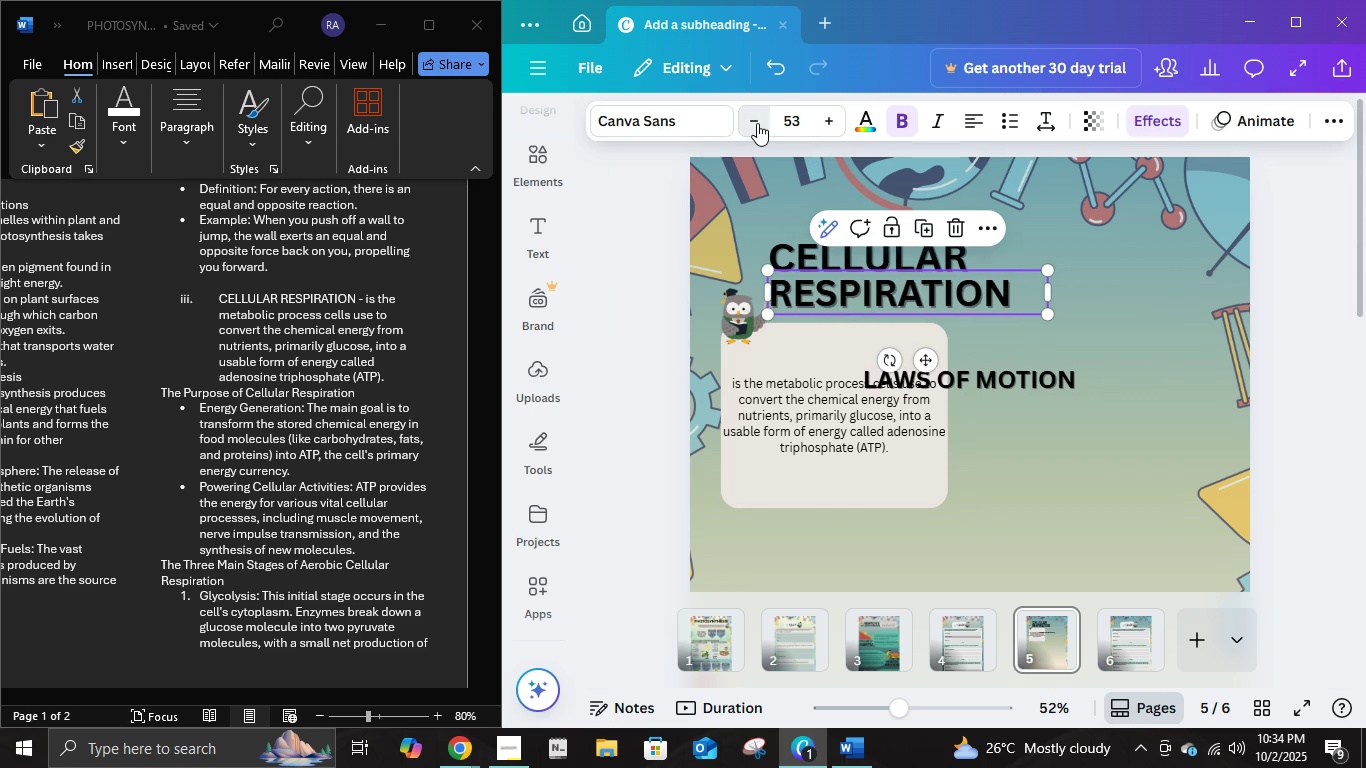 
triple_click([757, 123])
 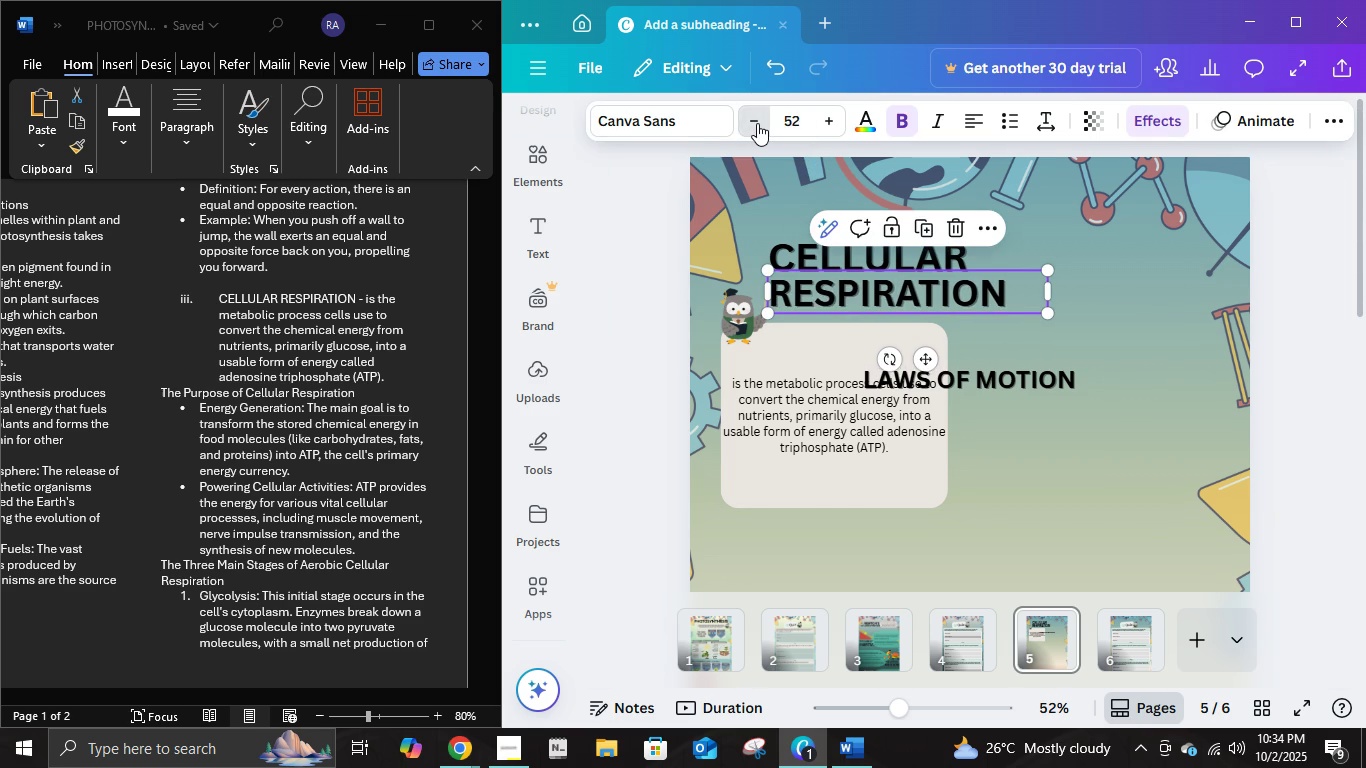 
triple_click([757, 123])
 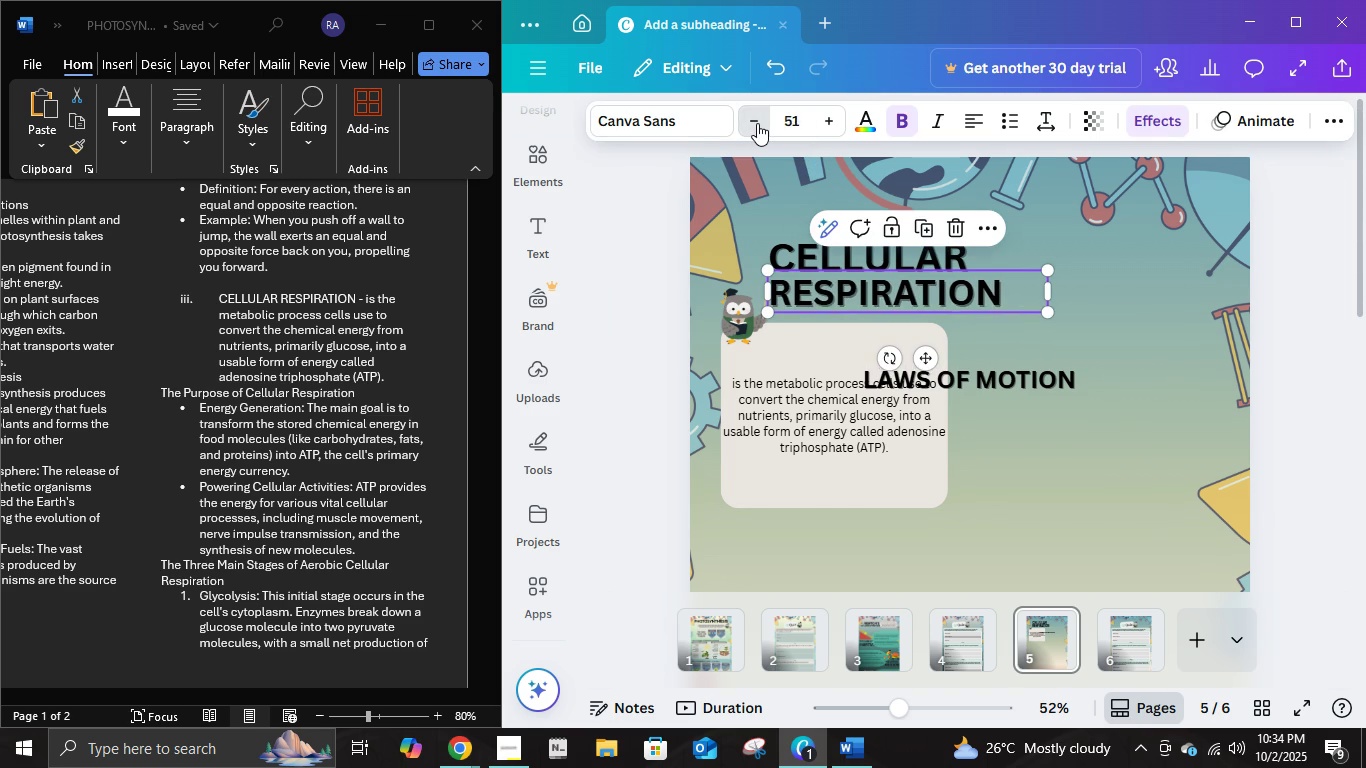 
triple_click([757, 123])
 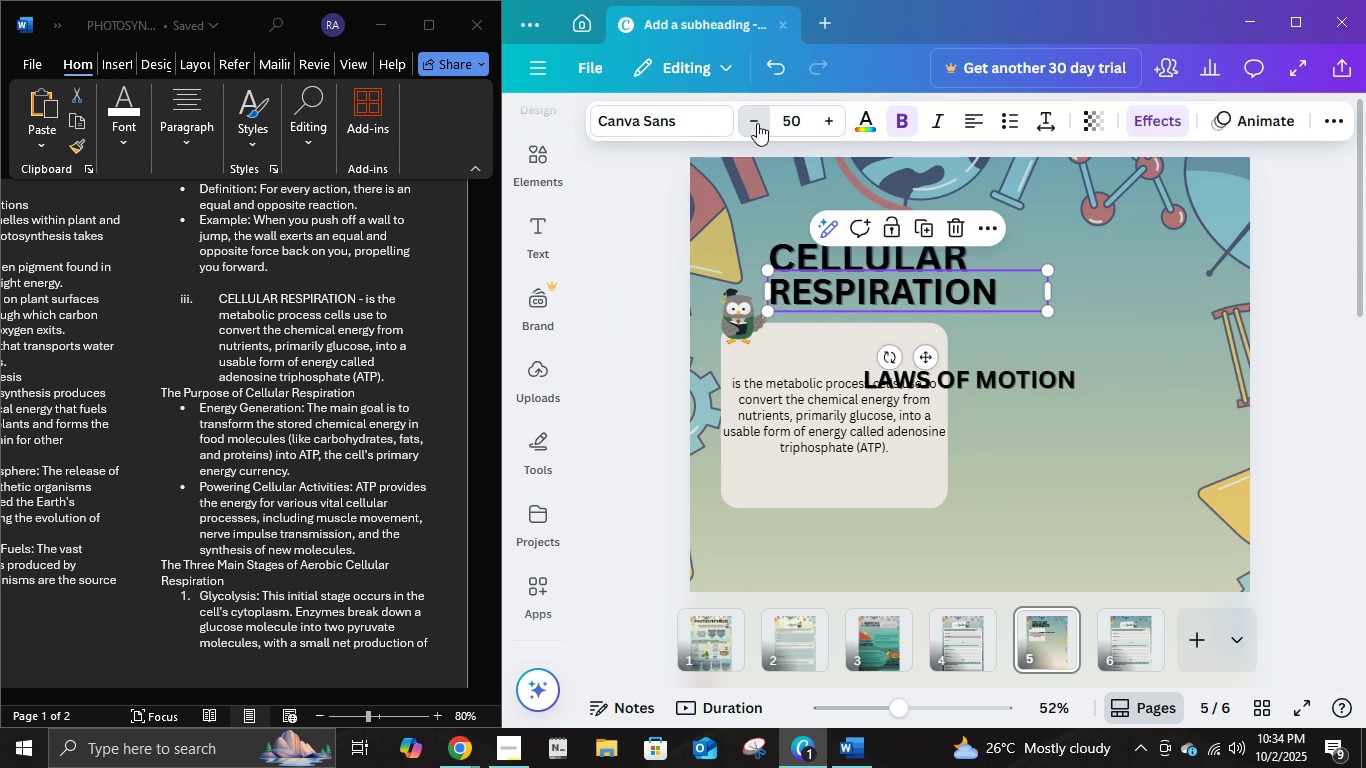 
triple_click([757, 123])
 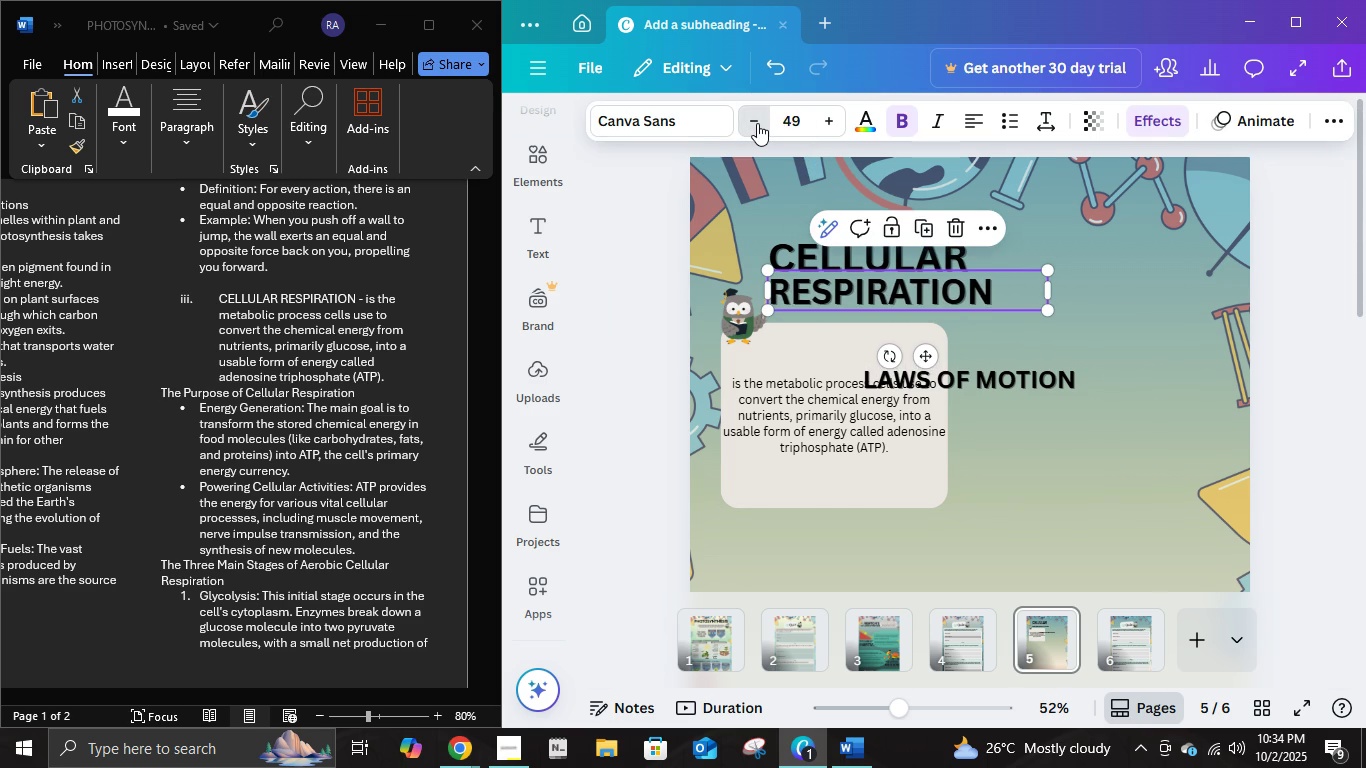 
triple_click([757, 123])
 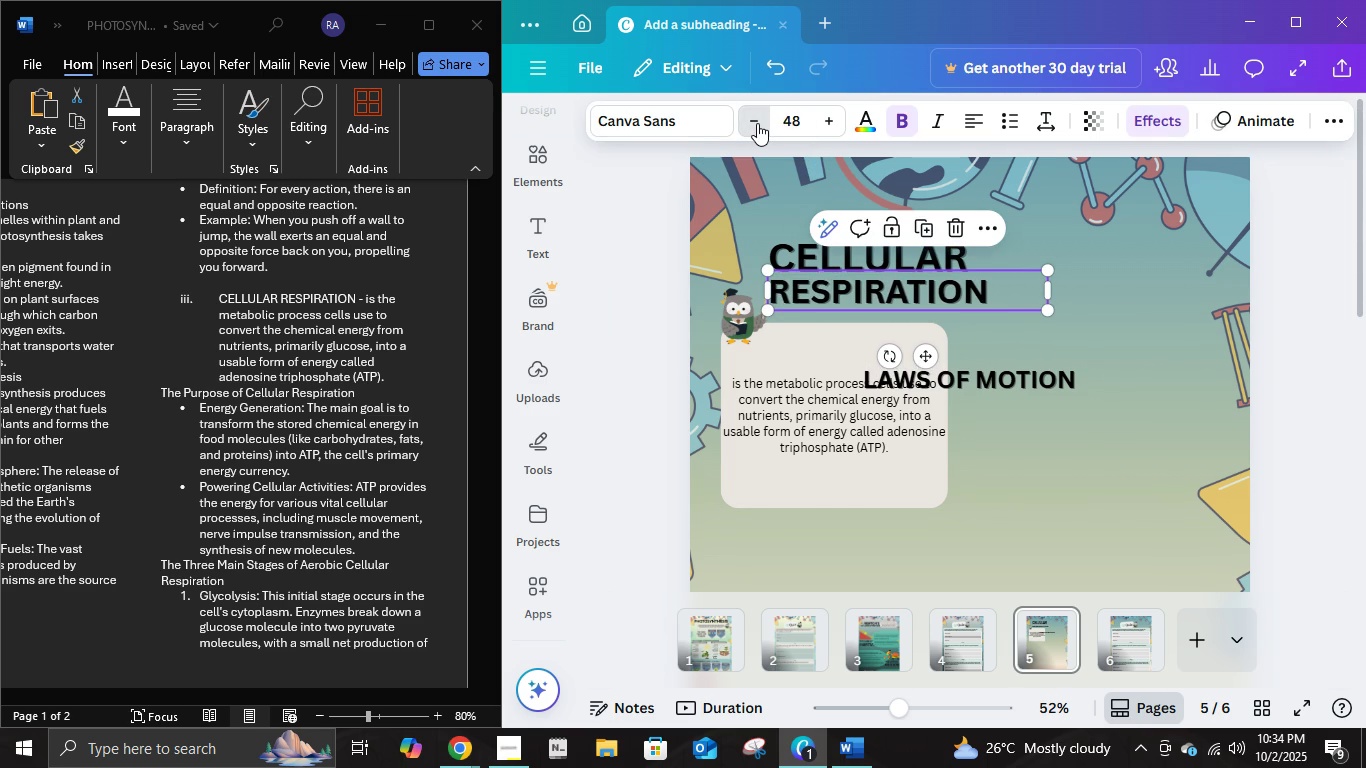 
triple_click([757, 123])
 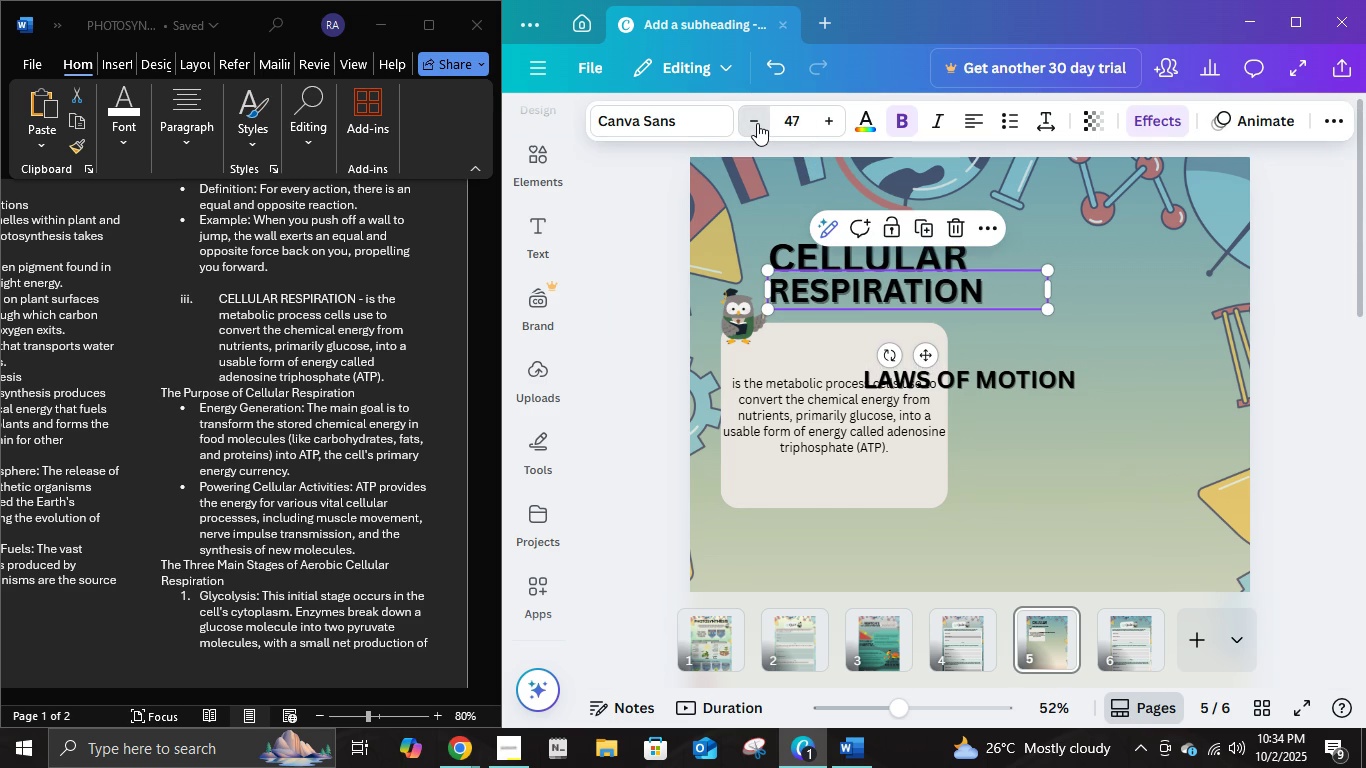 
triple_click([757, 123])
 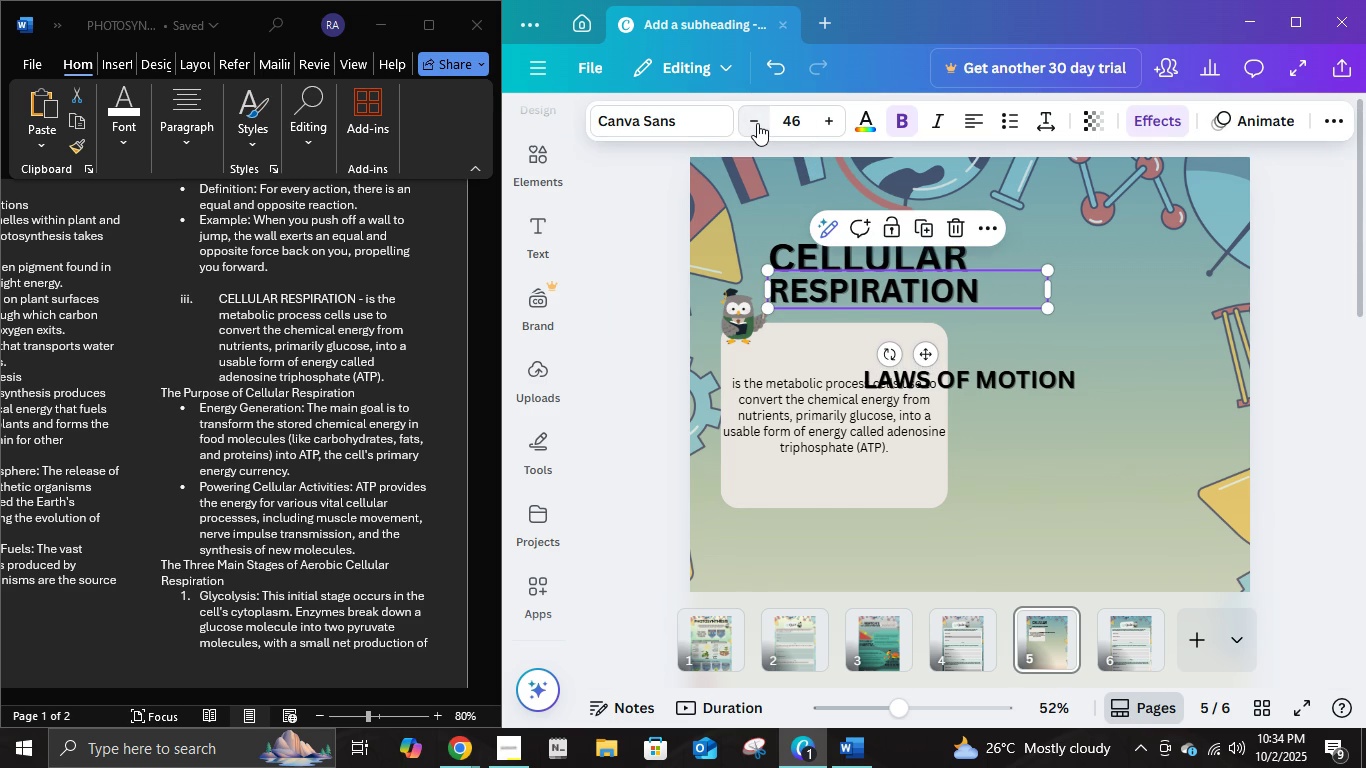 
triple_click([757, 123])
 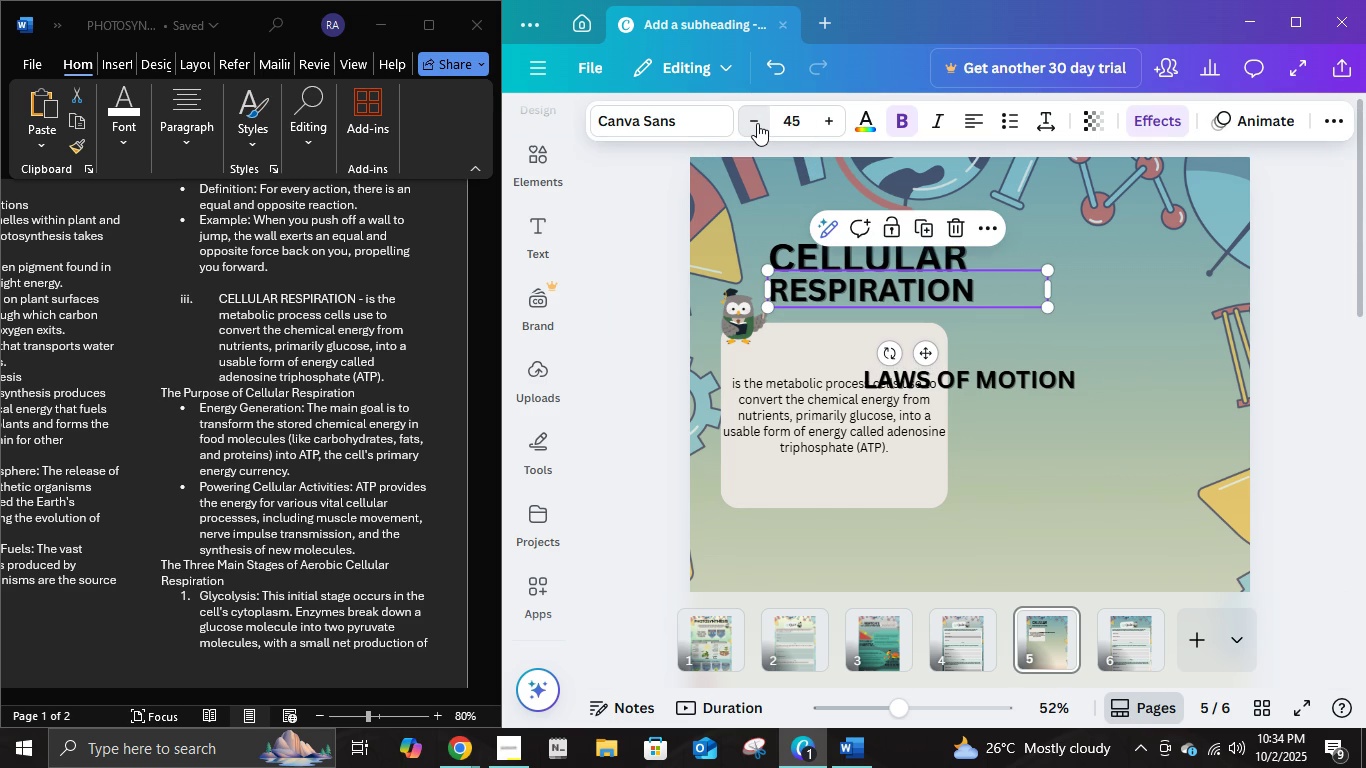 
triple_click([757, 123])
 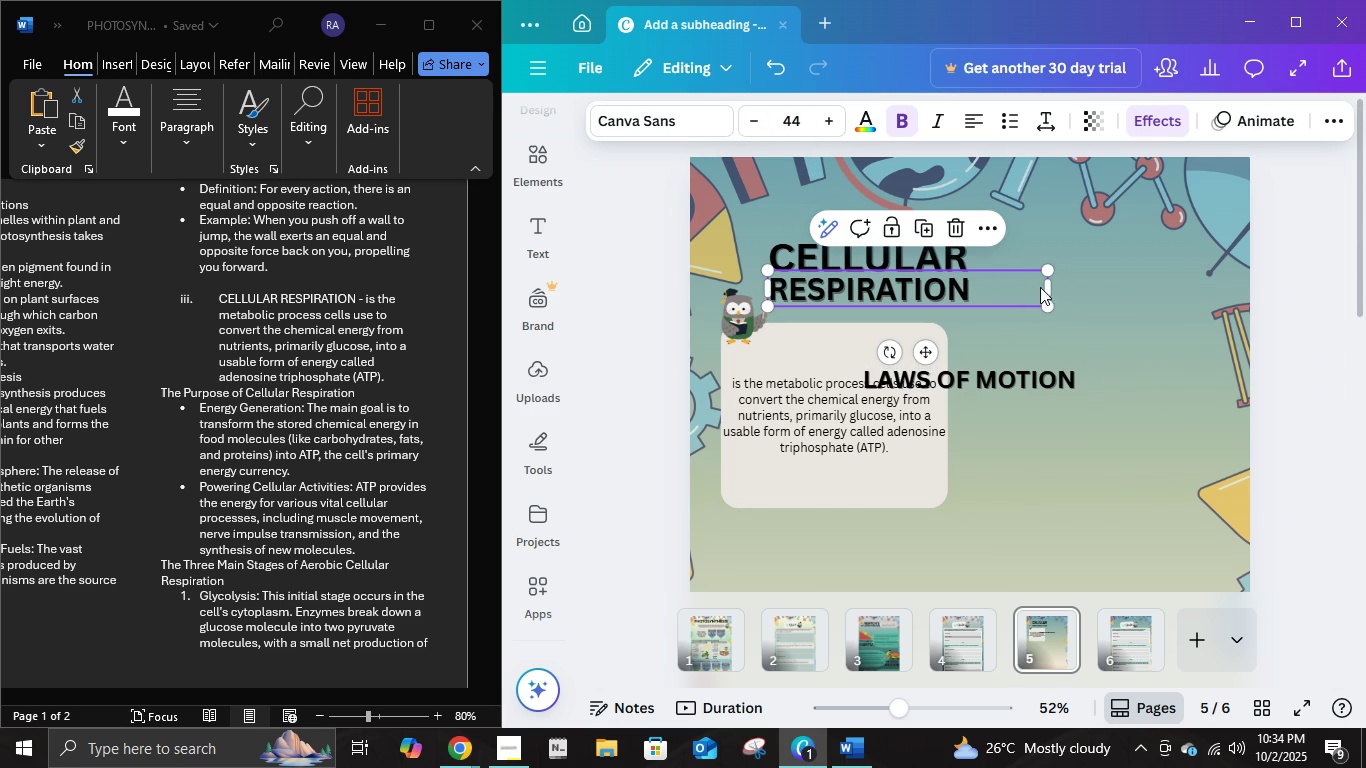 
left_click([1047, 286])